 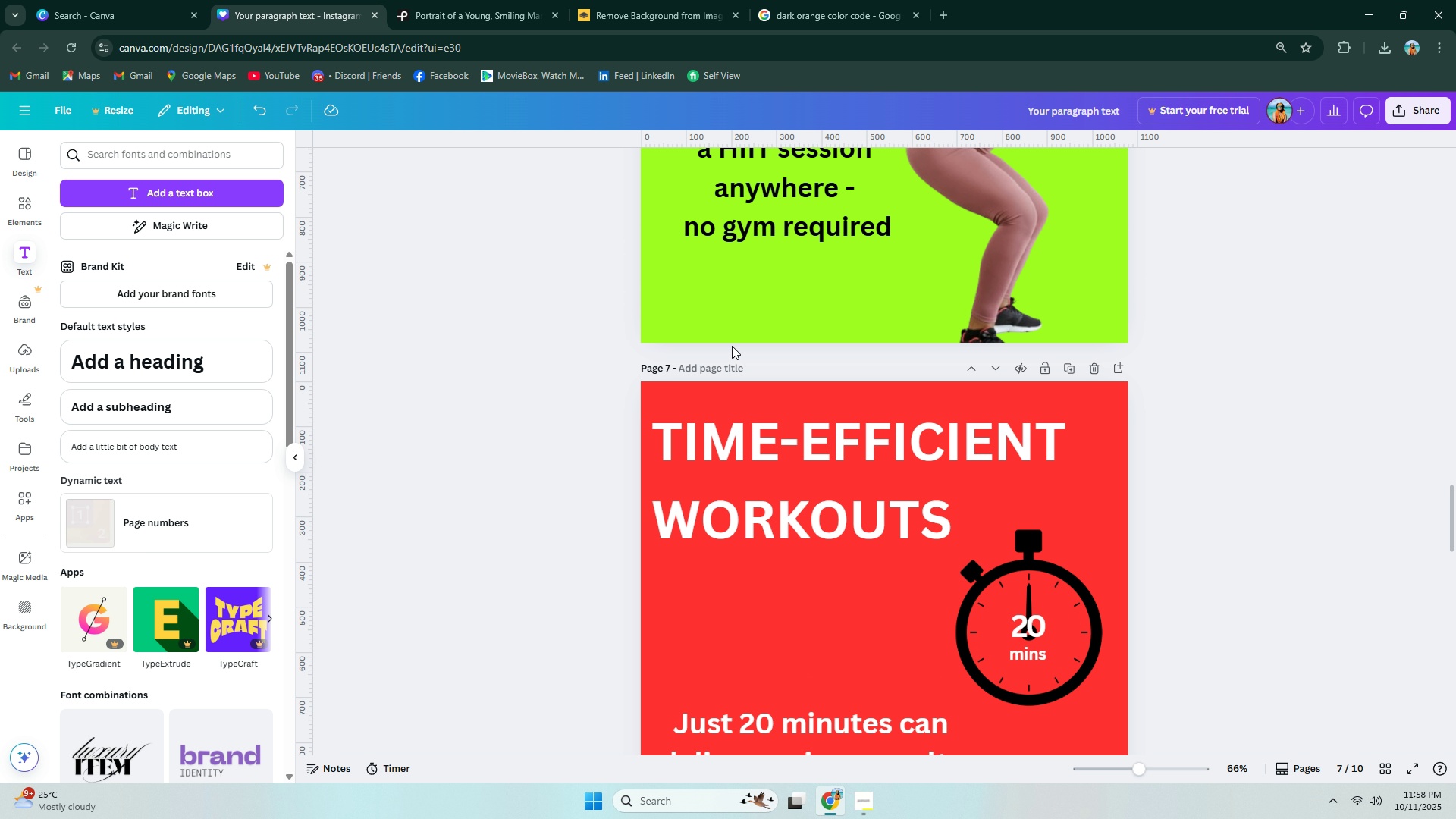 
scroll: coordinate [704, 311], scroll_direction: down, amount: 23.0
 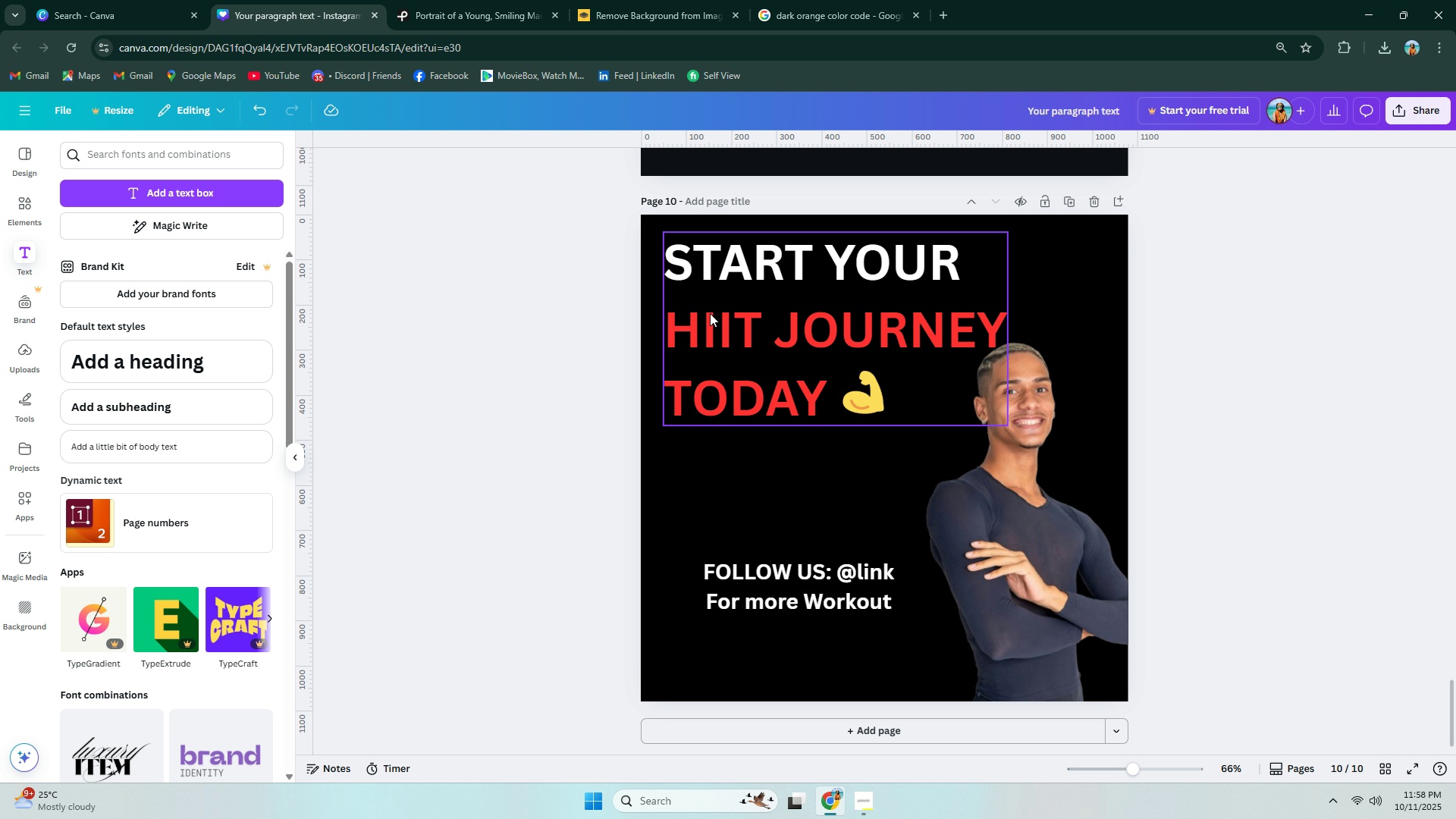 
scroll: coordinate [711, 368], scroll_direction: none, amount: 0.0
 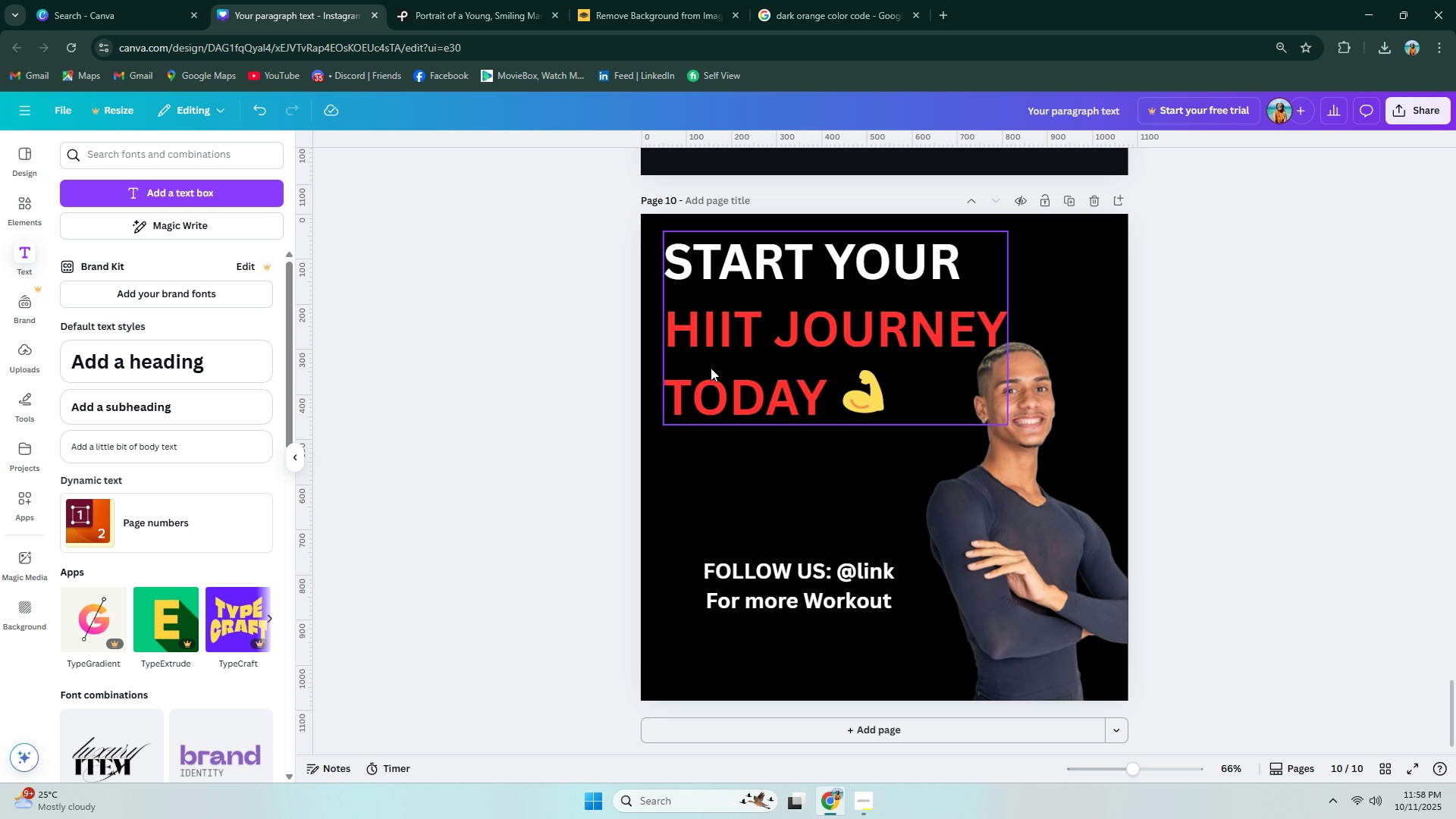 
wait(7.4)
 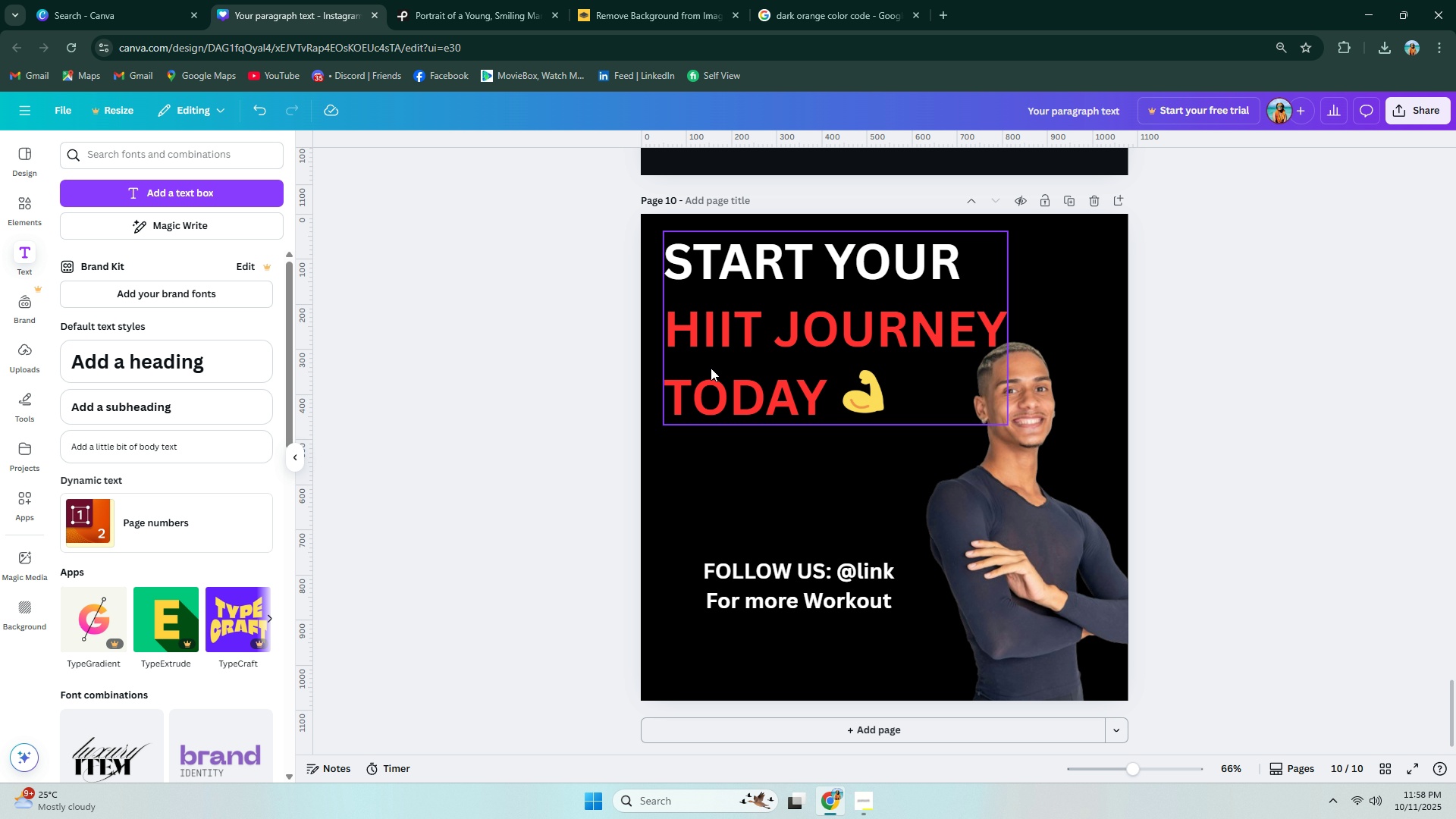 
scroll: coordinate [709, 362], scroll_direction: down, amount: 12.0
 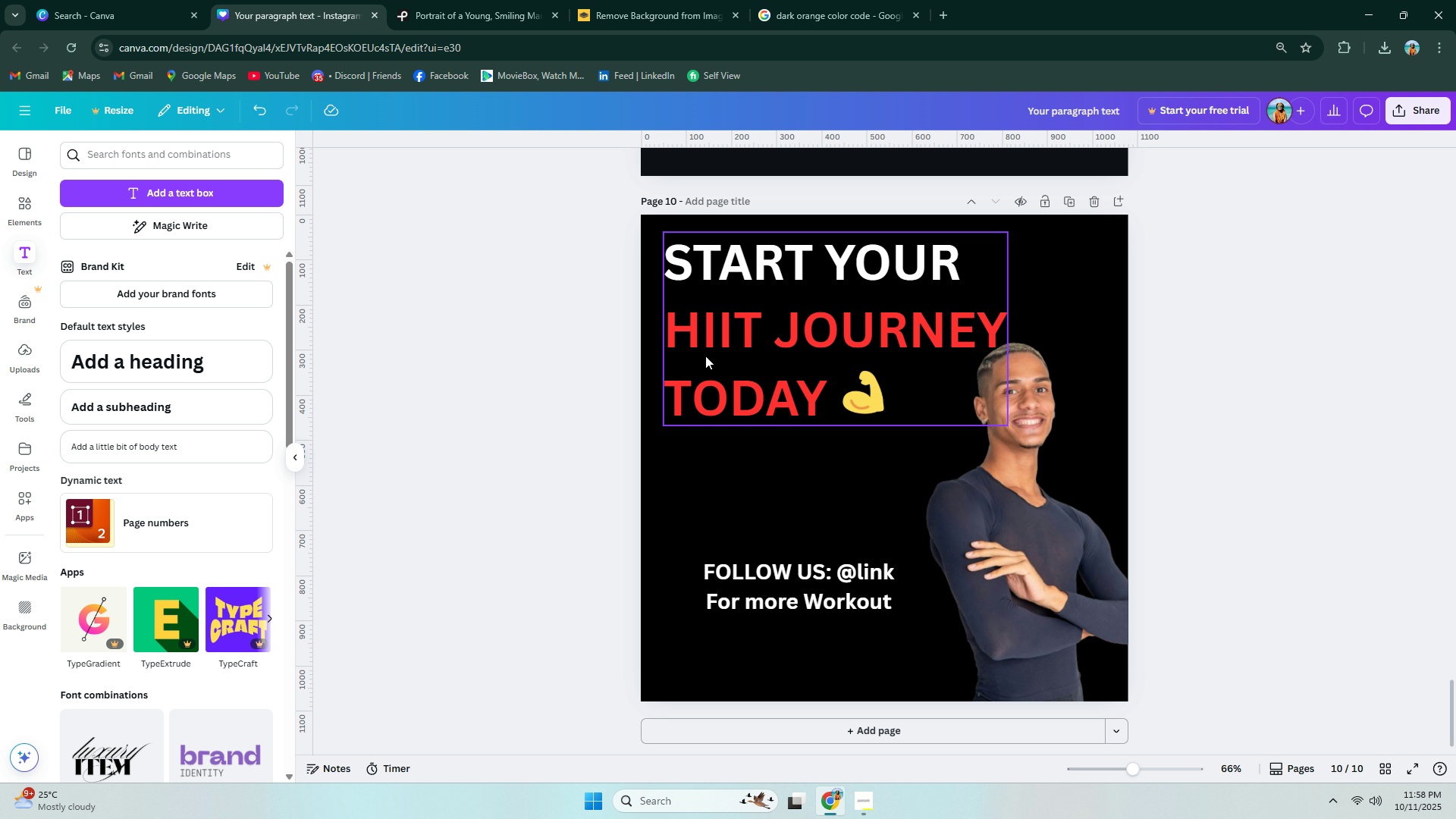 